 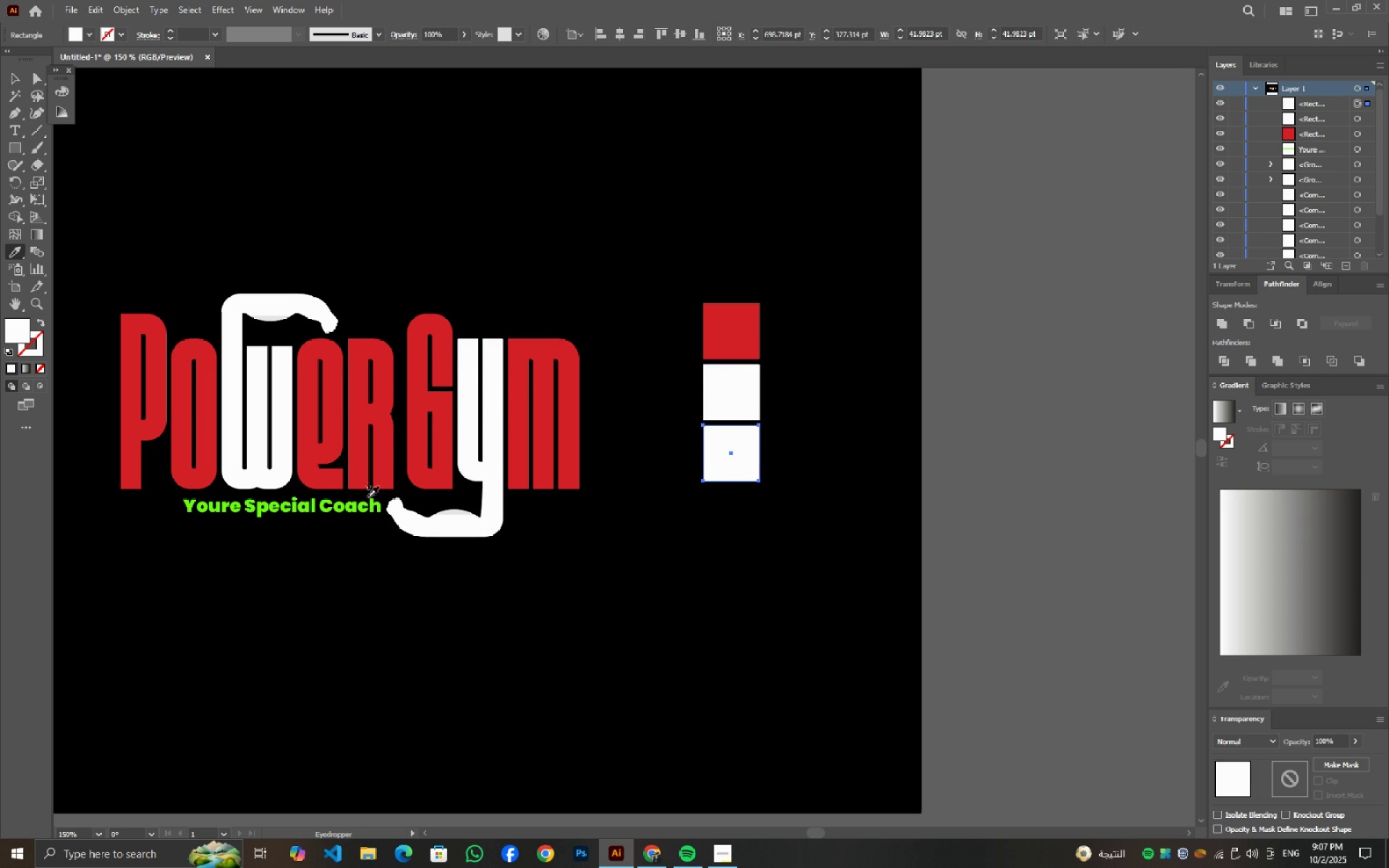 
left_click([354, 511])
 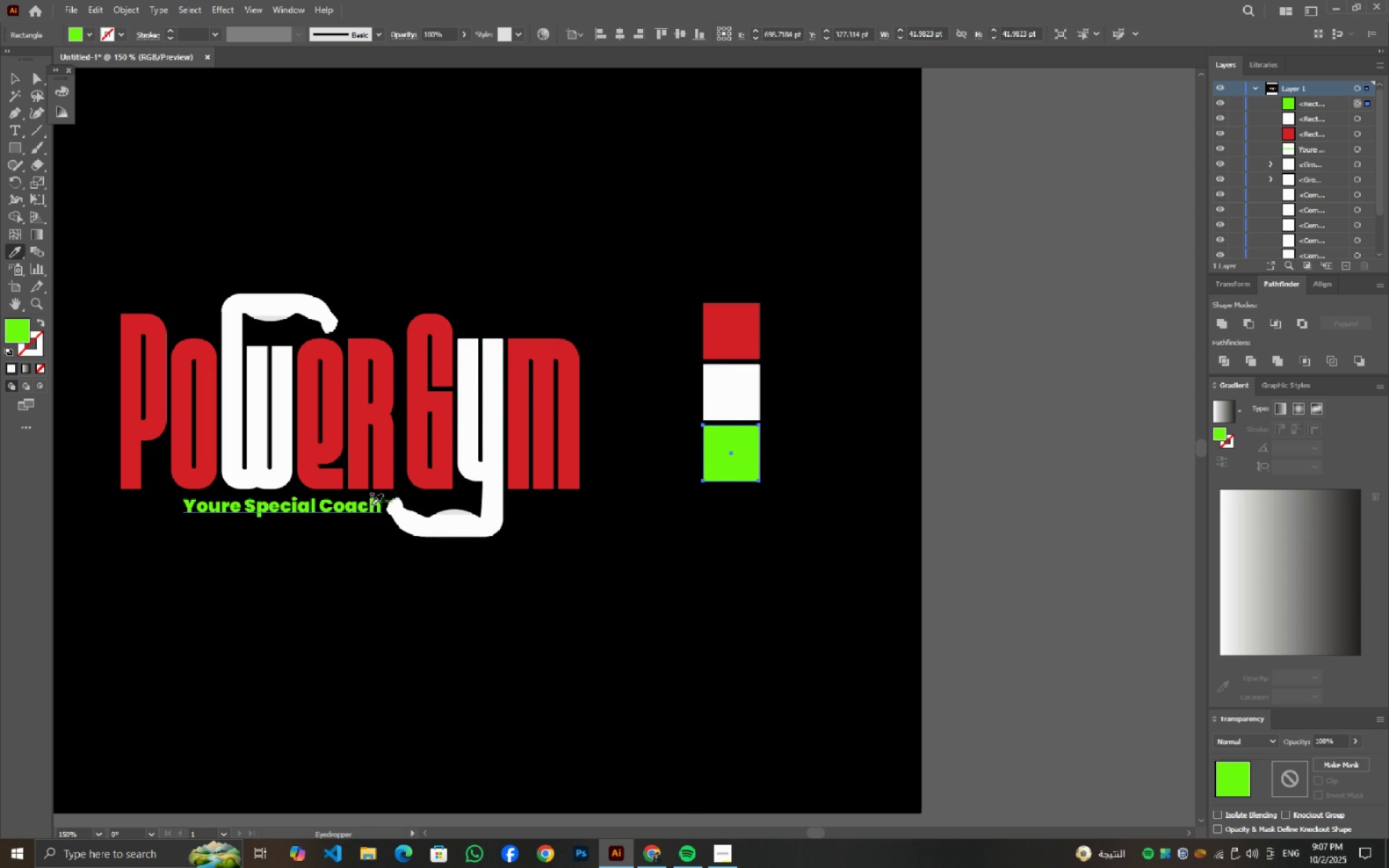 
key(V)
 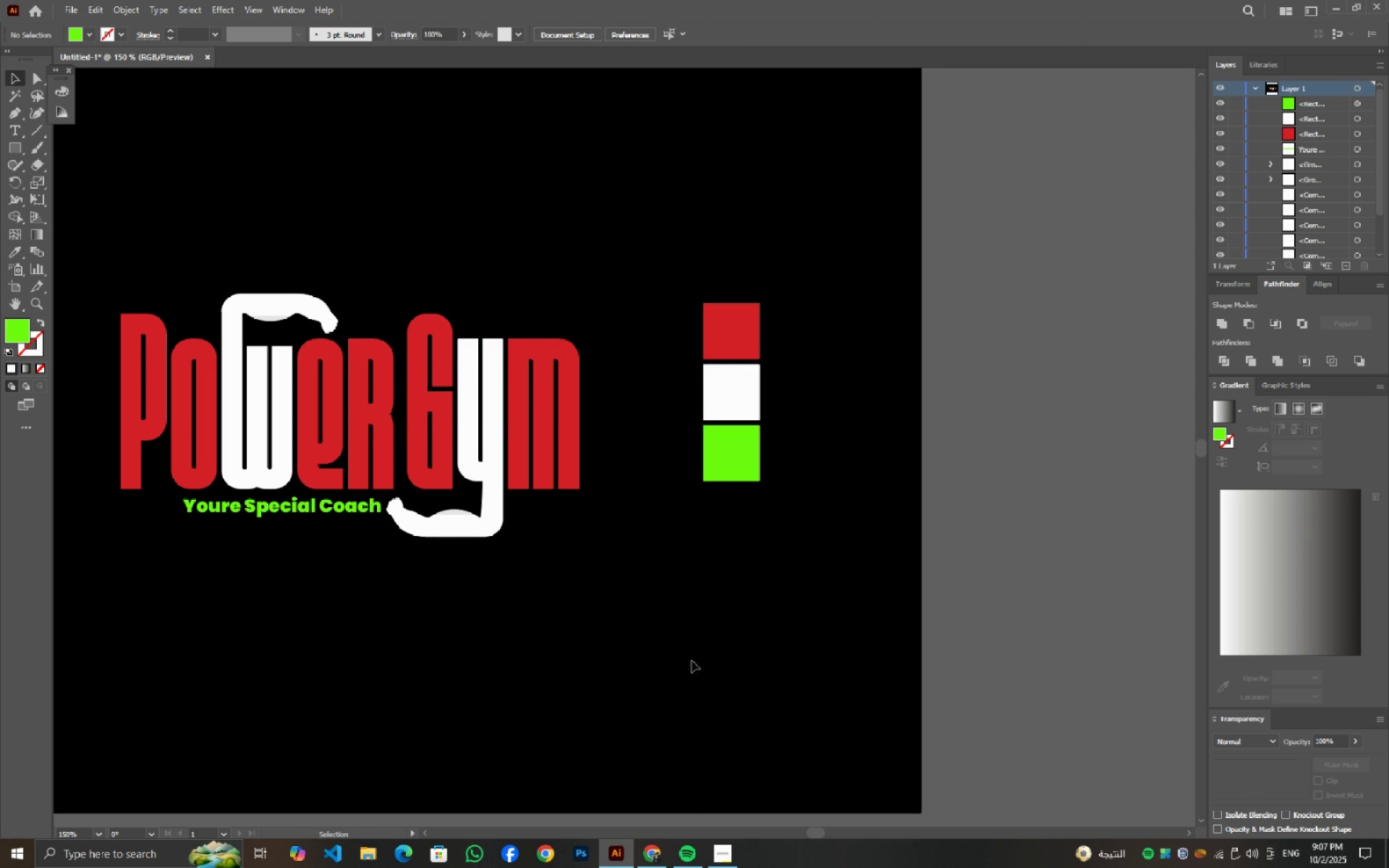 
key(Alt+AltLeft)
 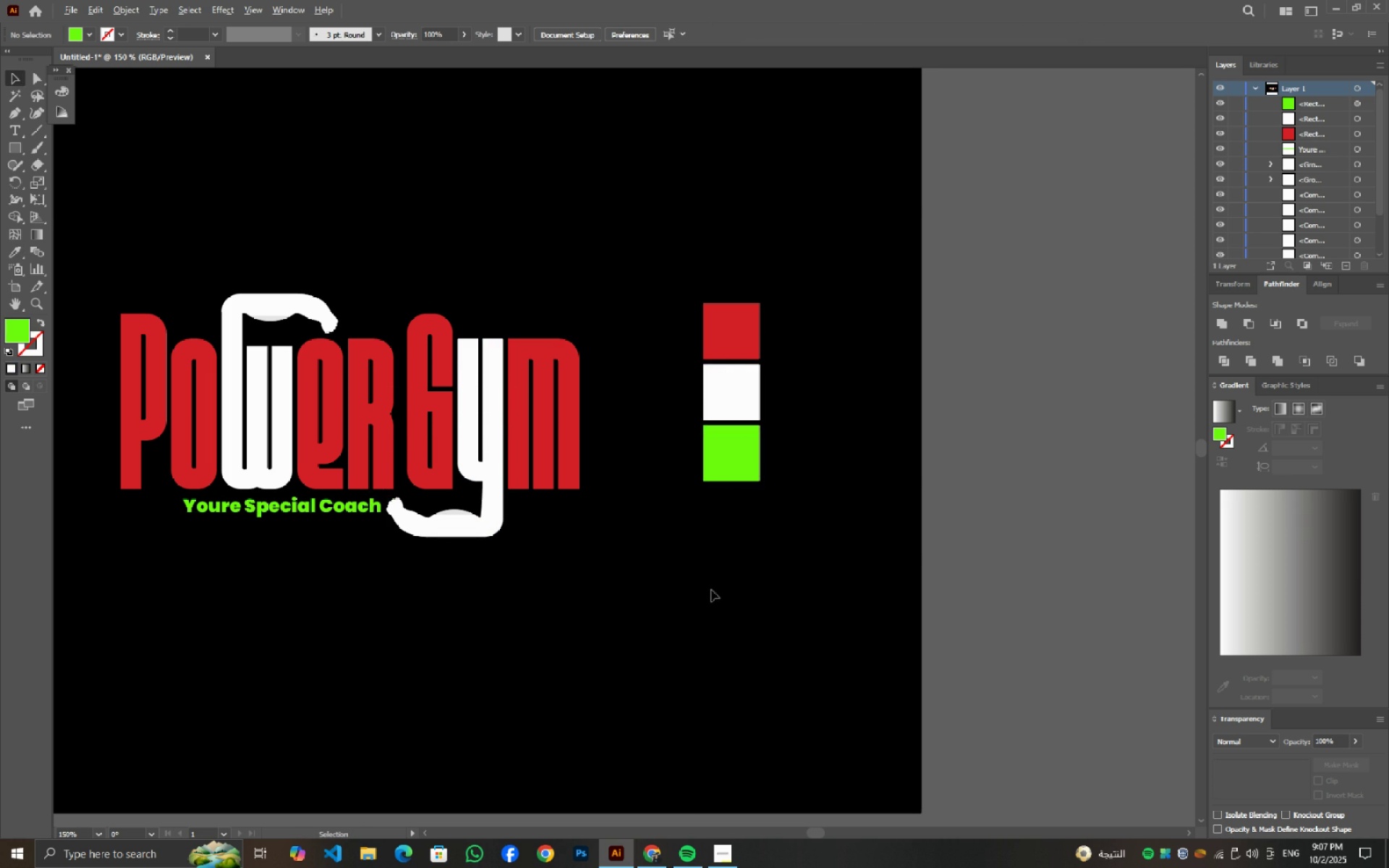 
scroll: coordinate [711, 590], scroll_direction: down, amount: 1.0